 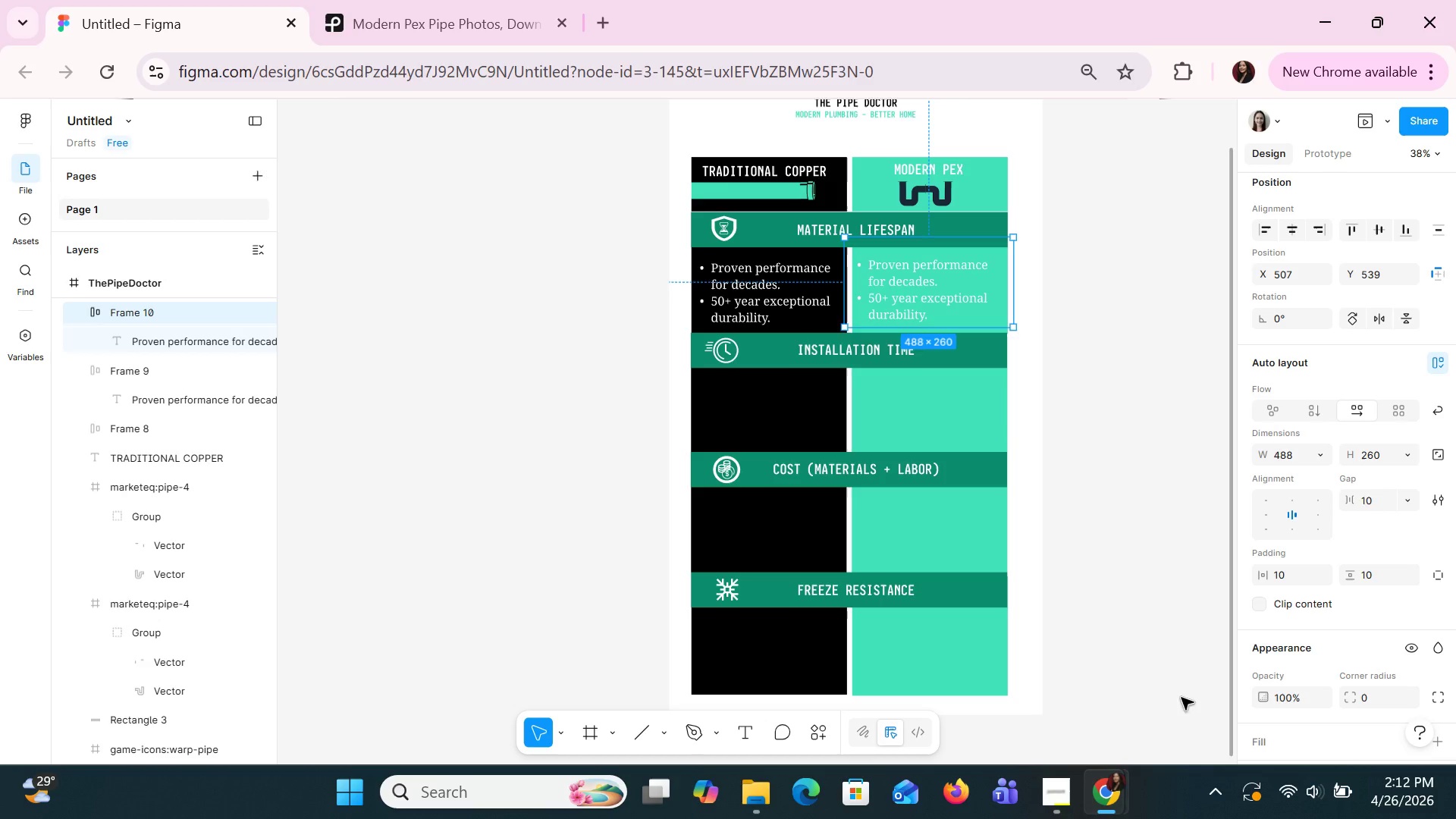 
double_click([932, 271])
 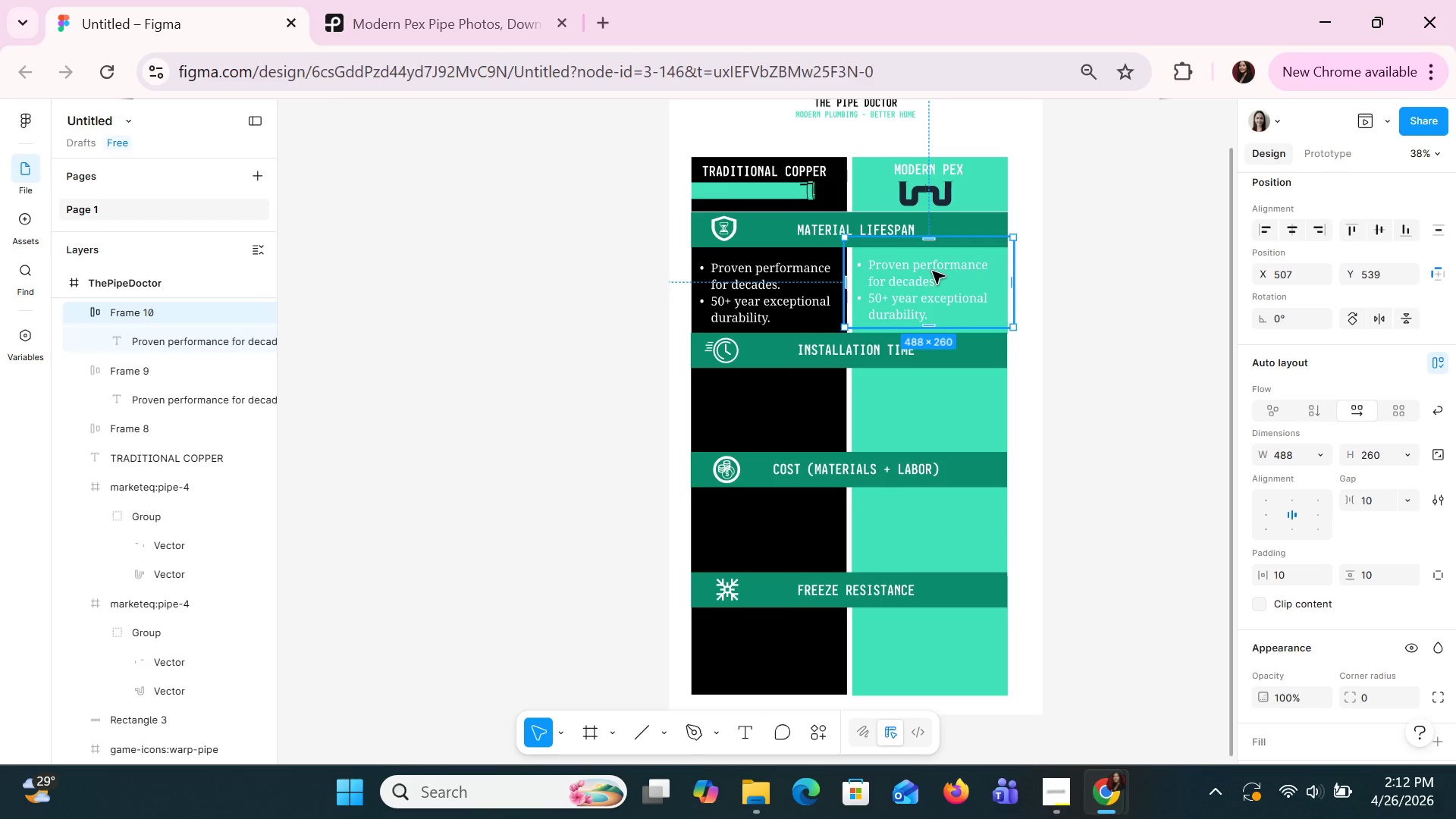 
triple_click([932, 271])
 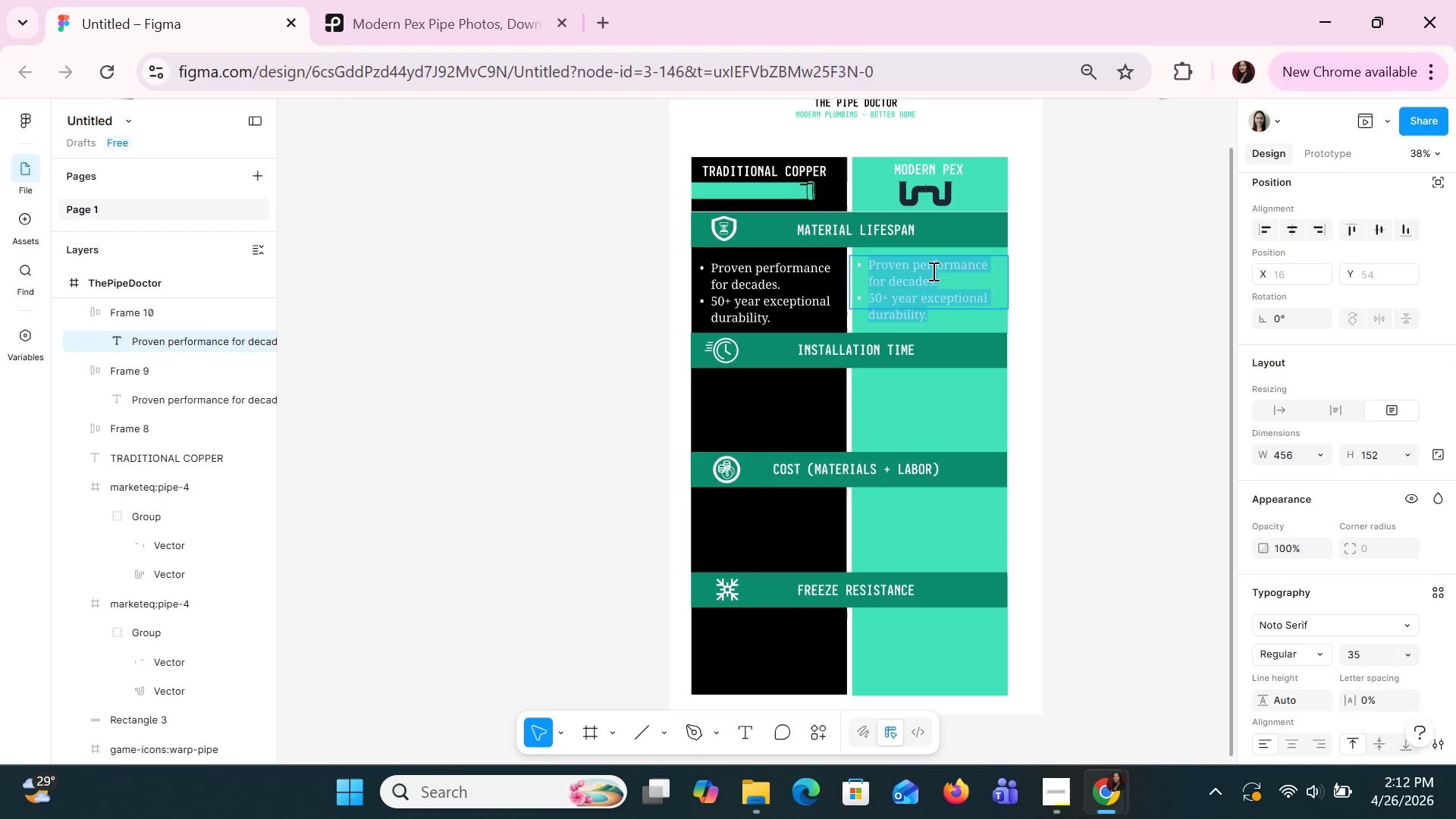 
double_click([932, 271])
 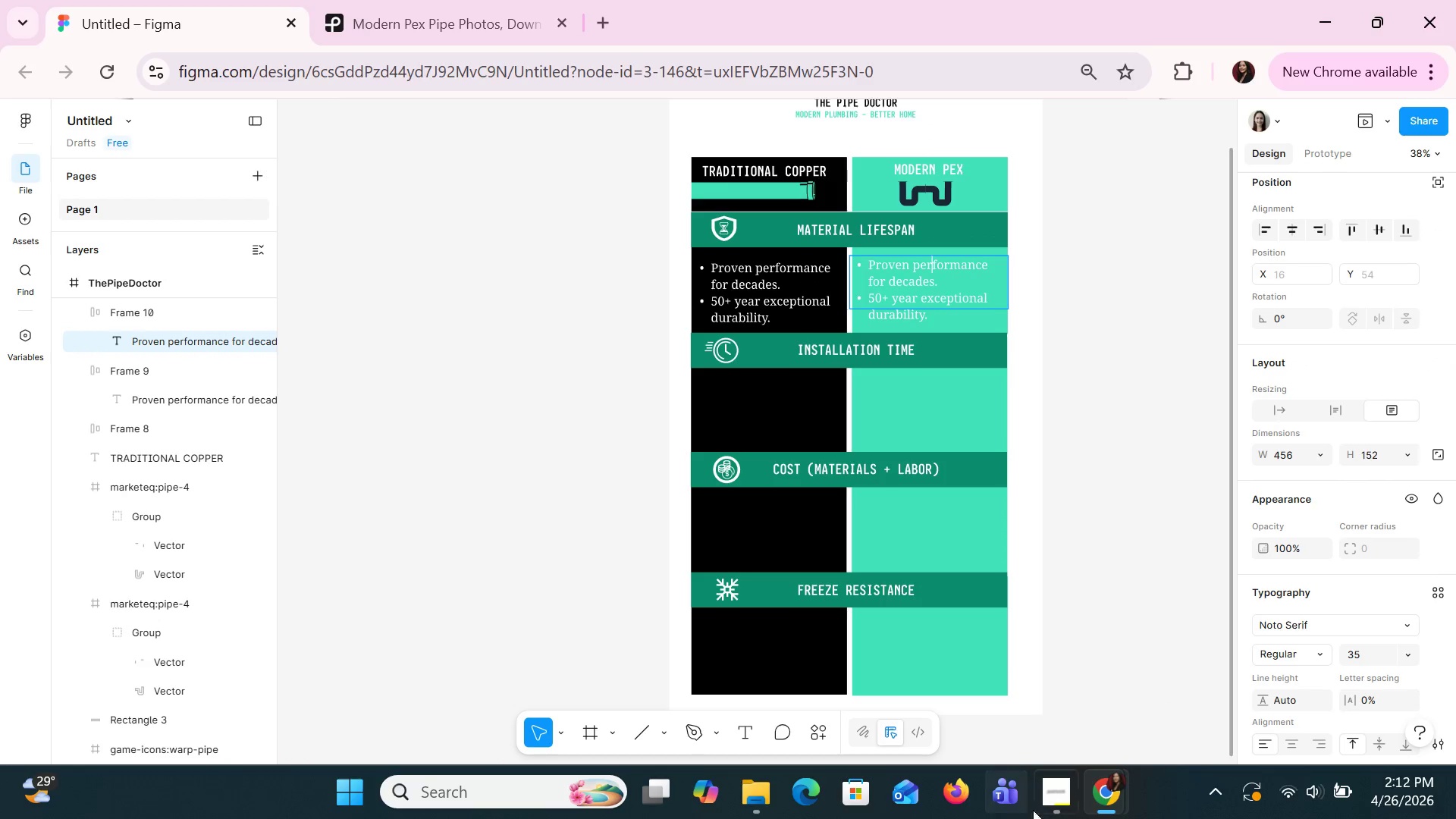 
left_click([1047, 799])